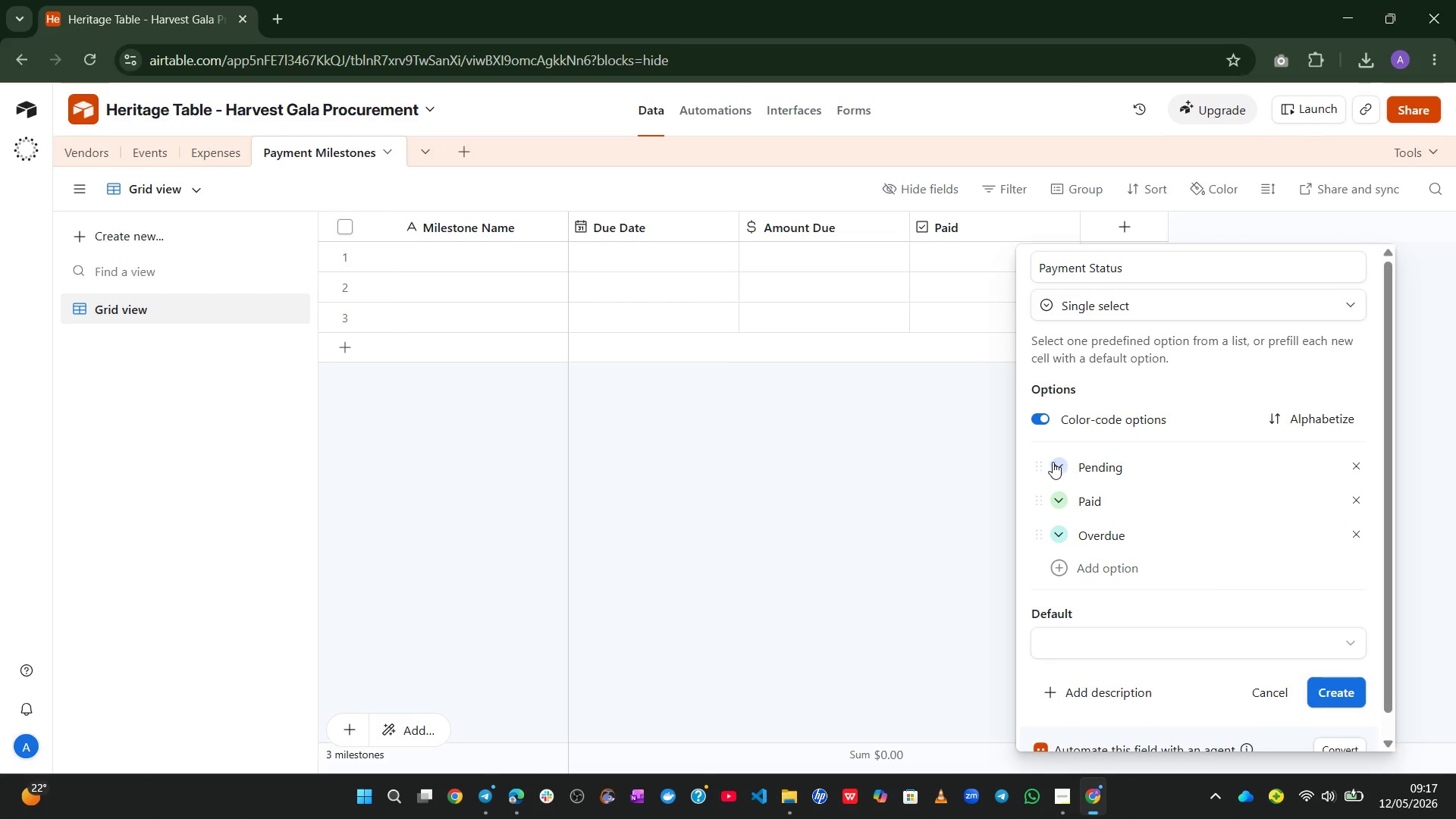 
left_click([1053, 460])
 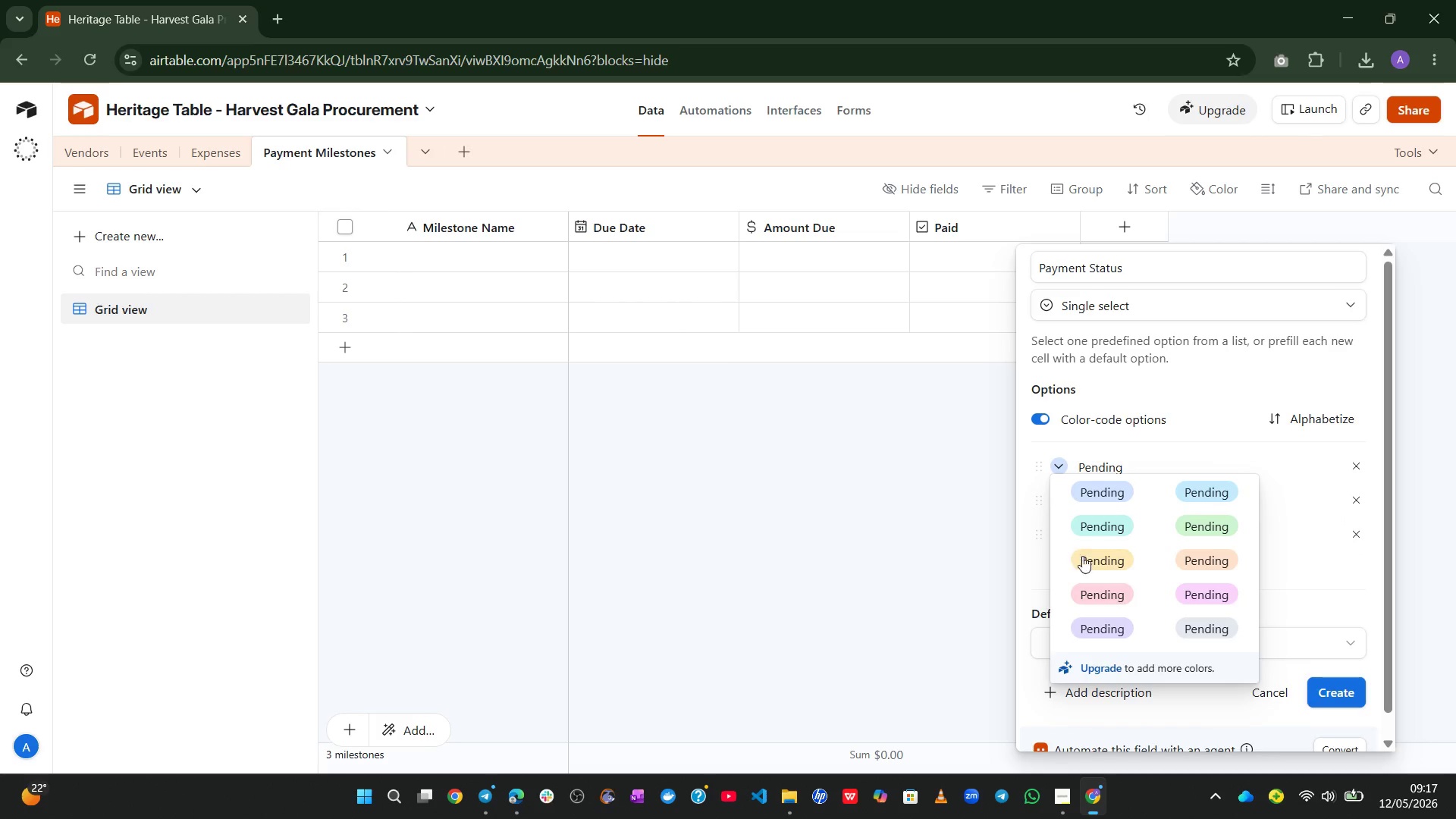 
left_click([1090, 568])
 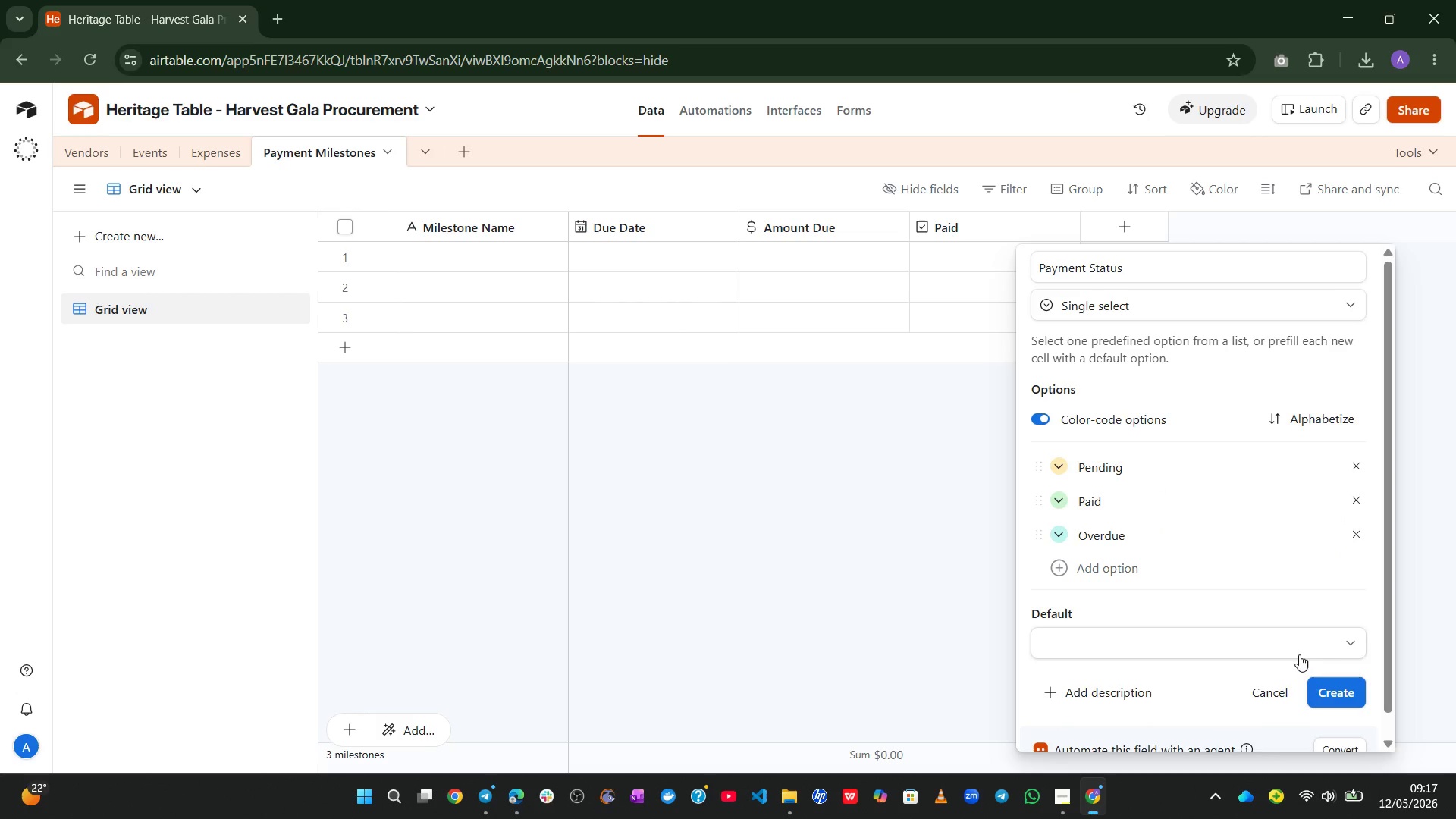 
left_click([1329, 693])
 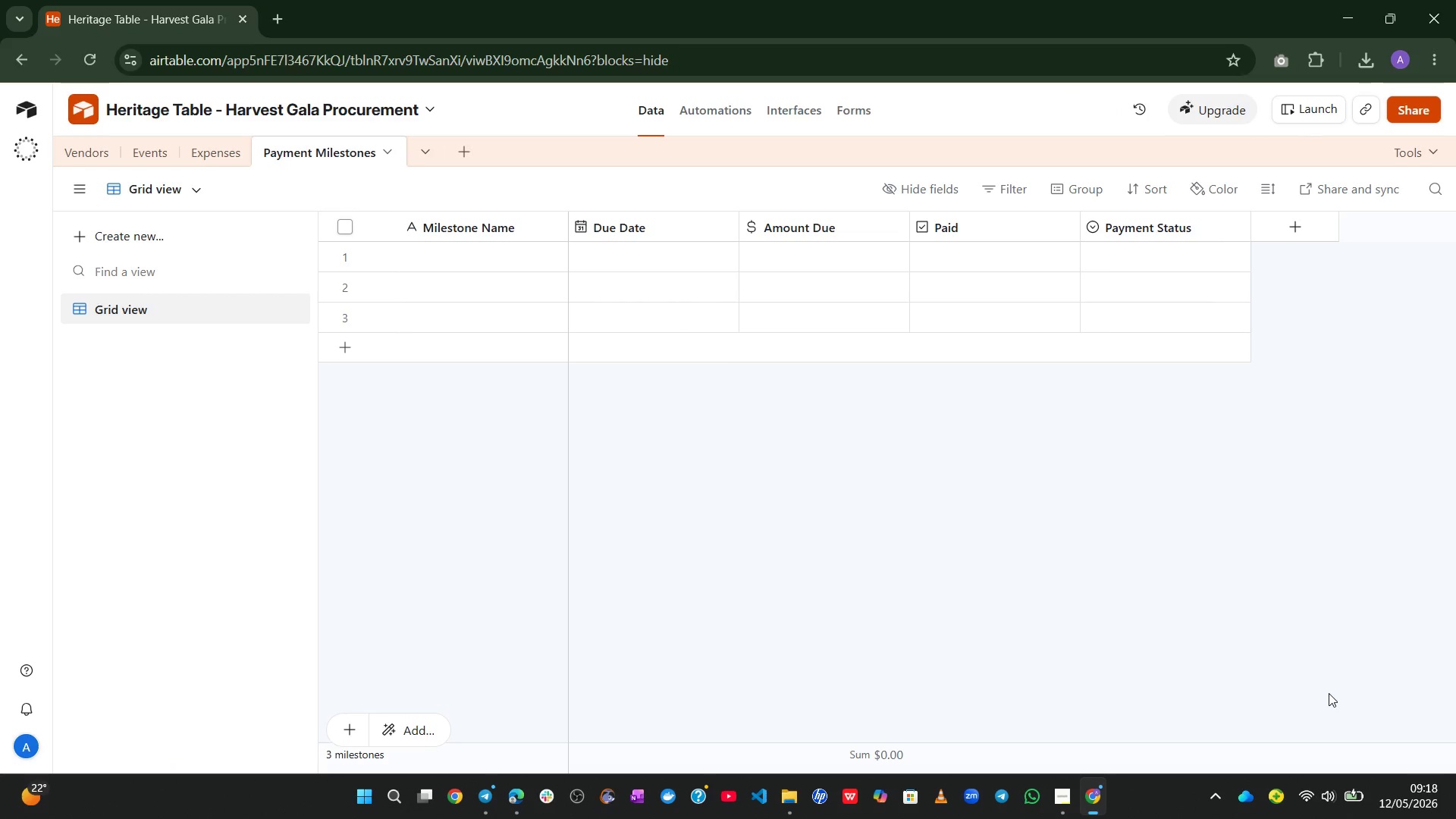 
wait(18.61)
 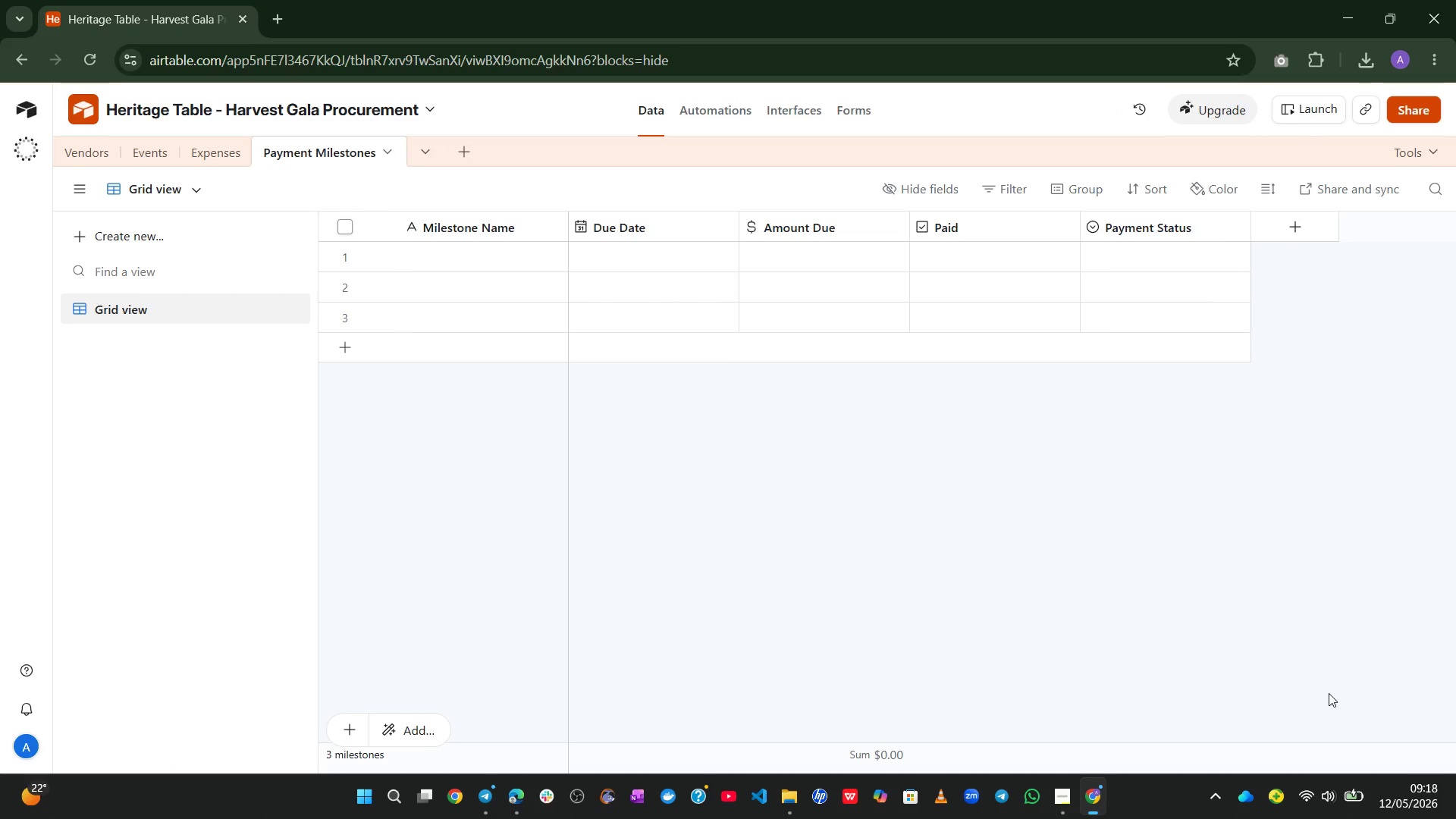 
left_click([1062, 806])